 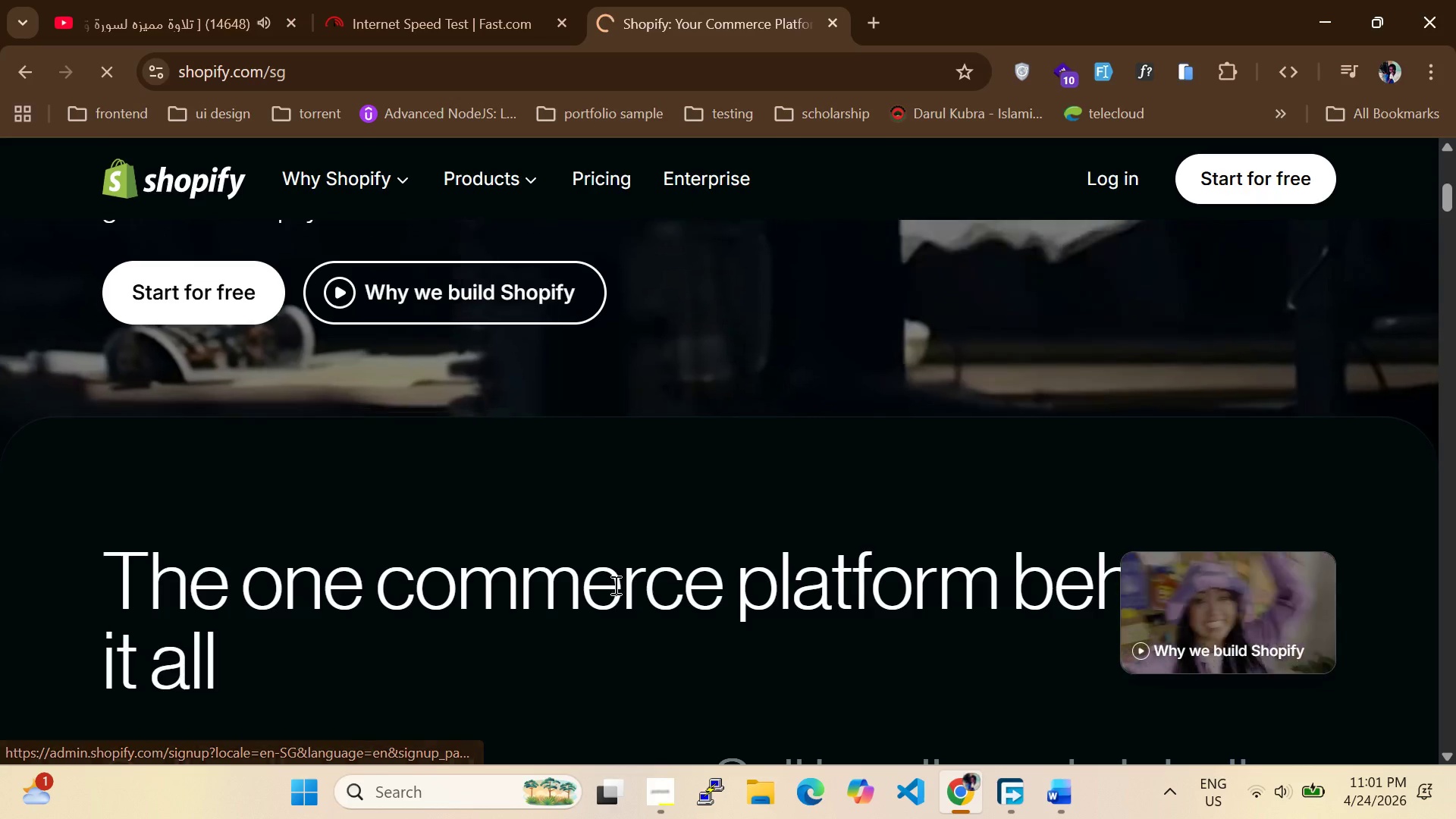 
scroll: coordinate [845, 392], scroll_direction: down, amount: 3.0
 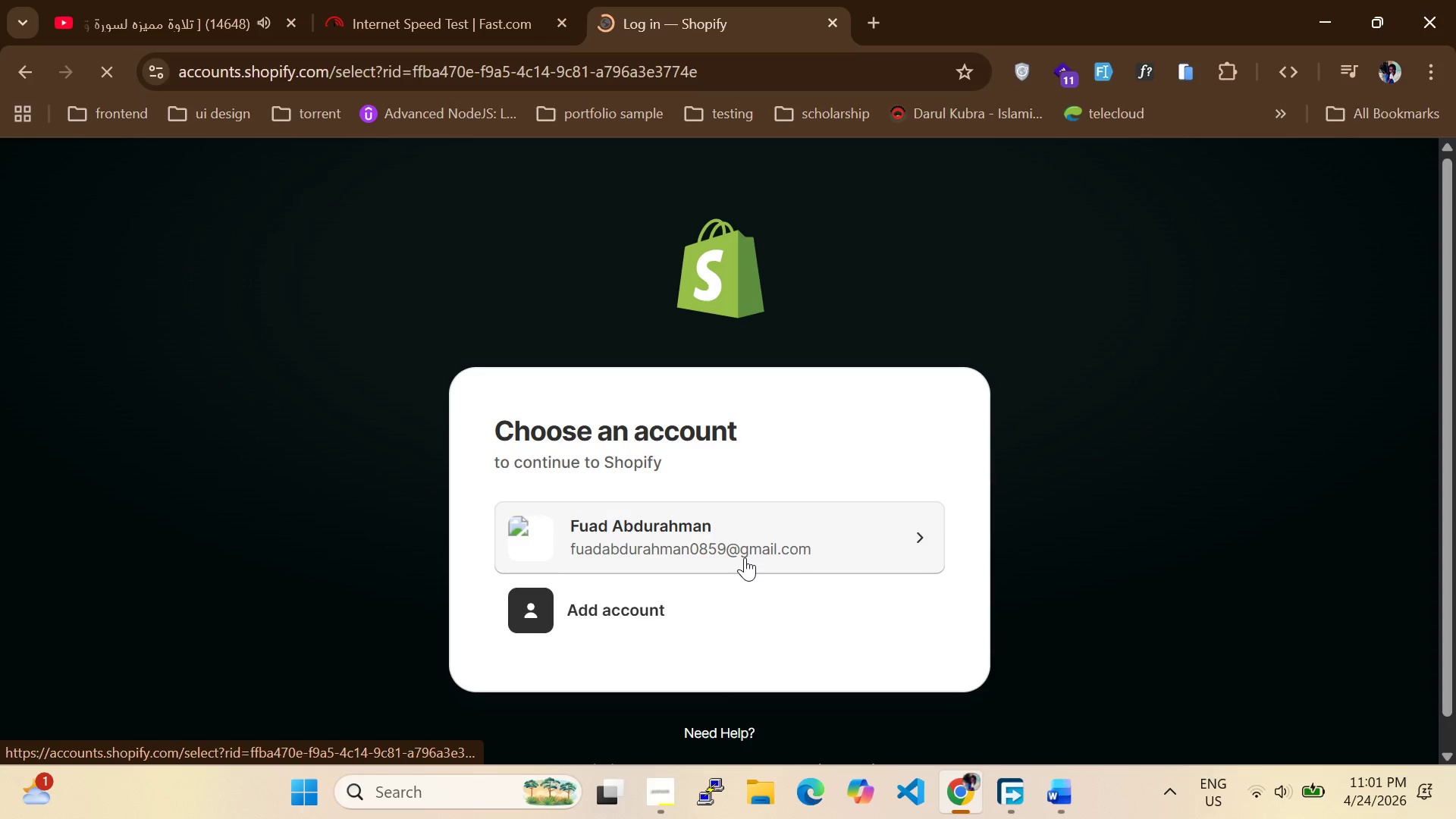 
wait(5.73)
 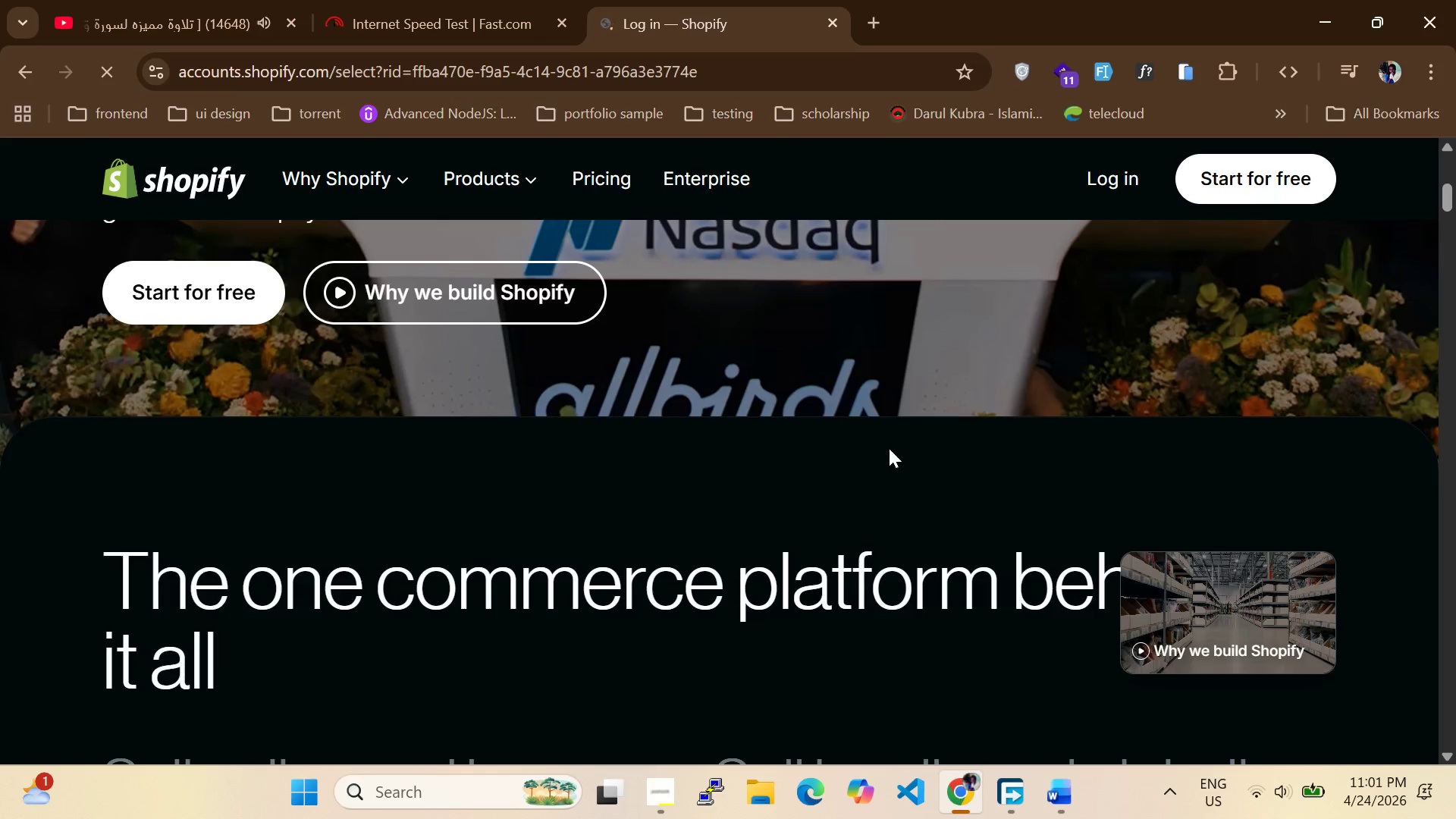 
double_click([754, 548])
 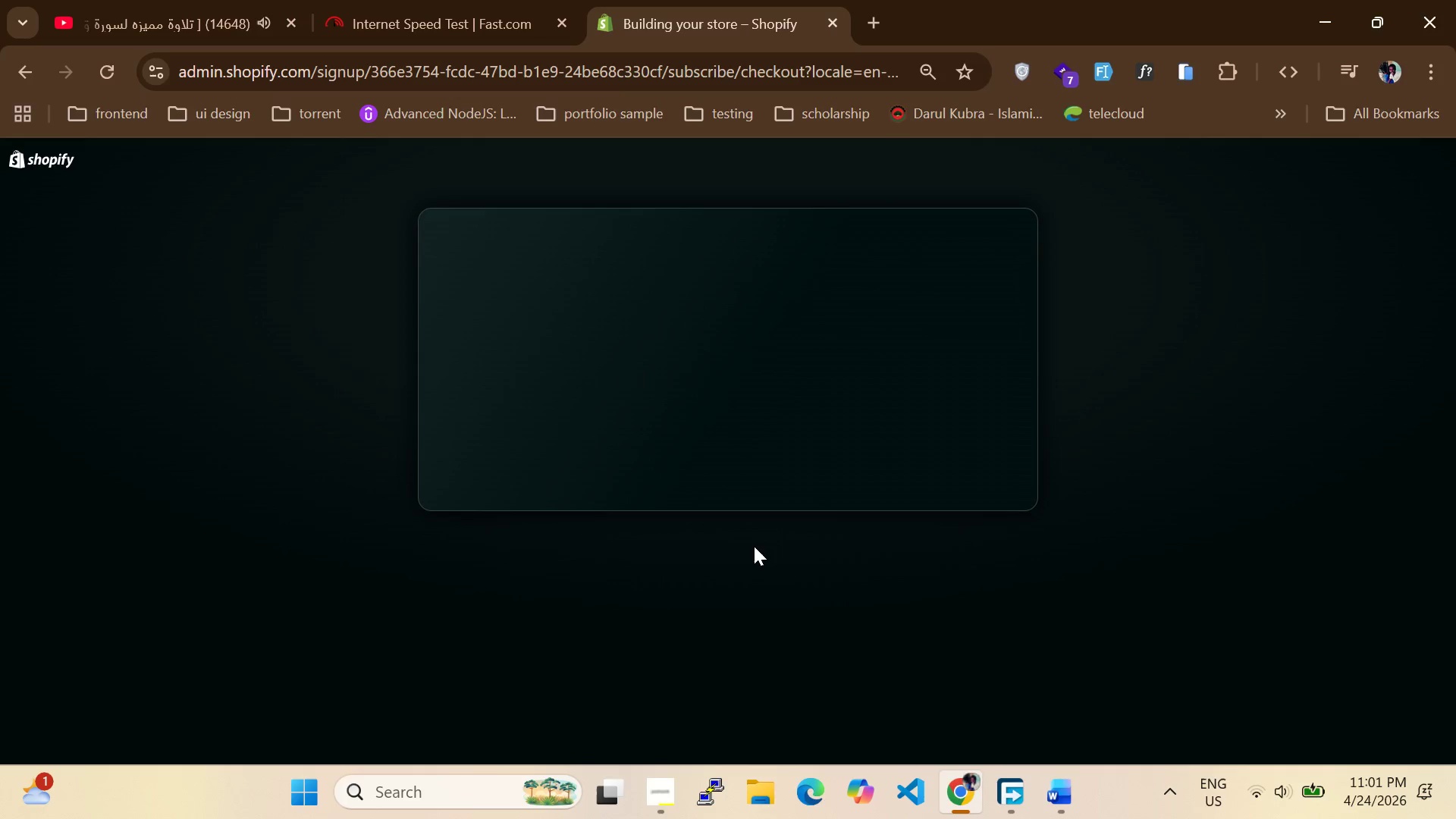 
wait(15.41)
 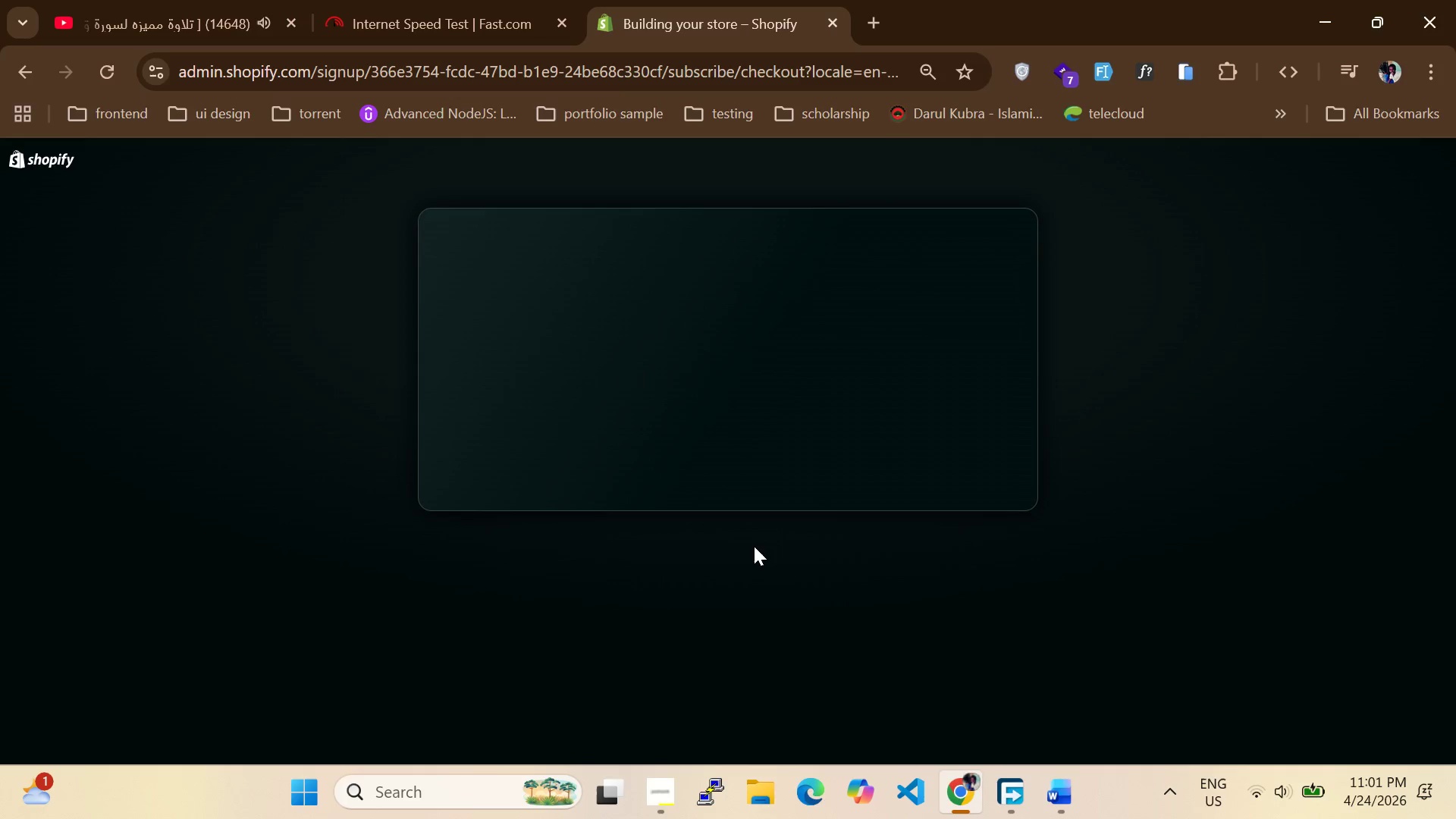 
left_click([1390, 182])
 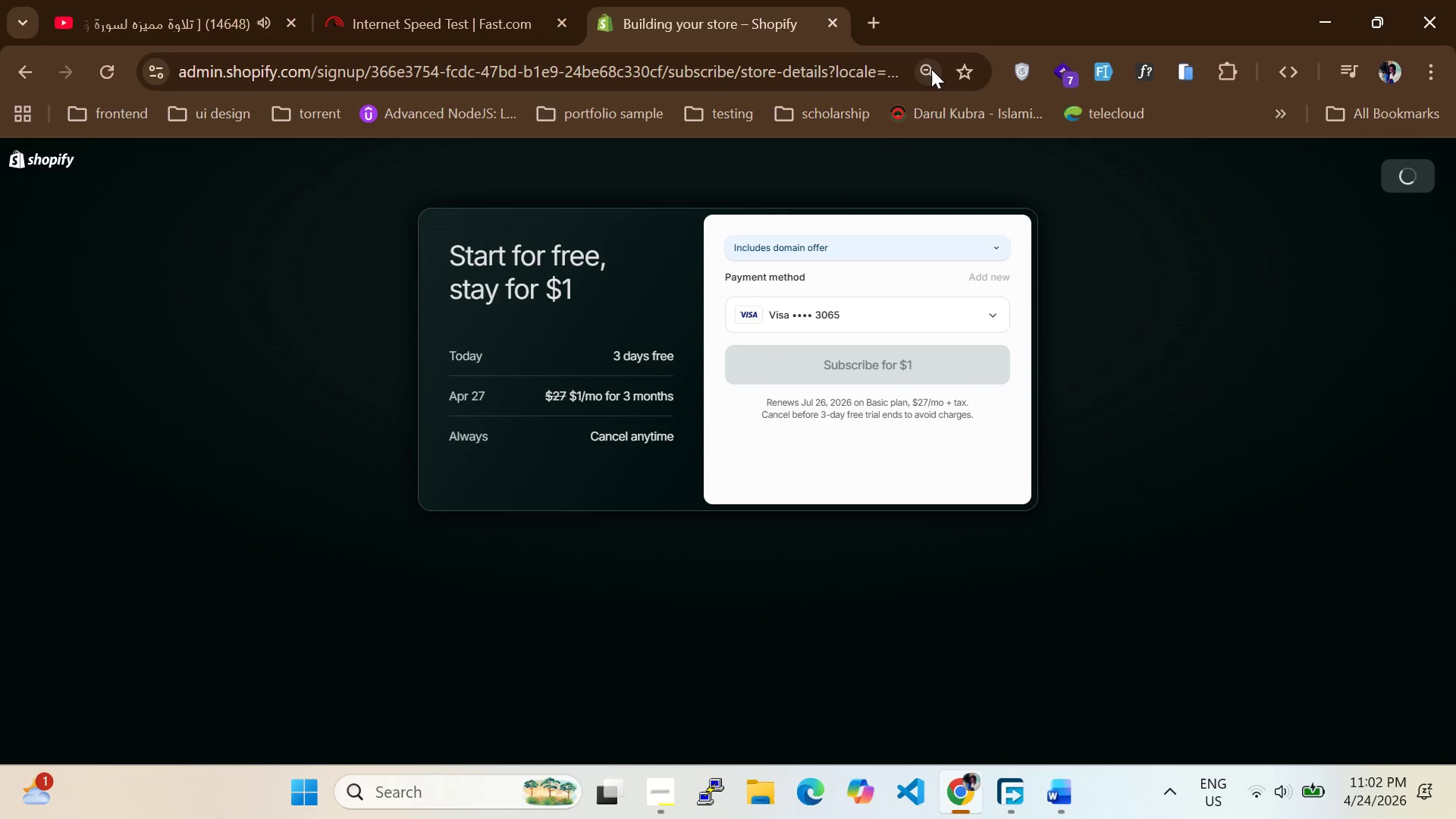 
left_click([931, 69])
 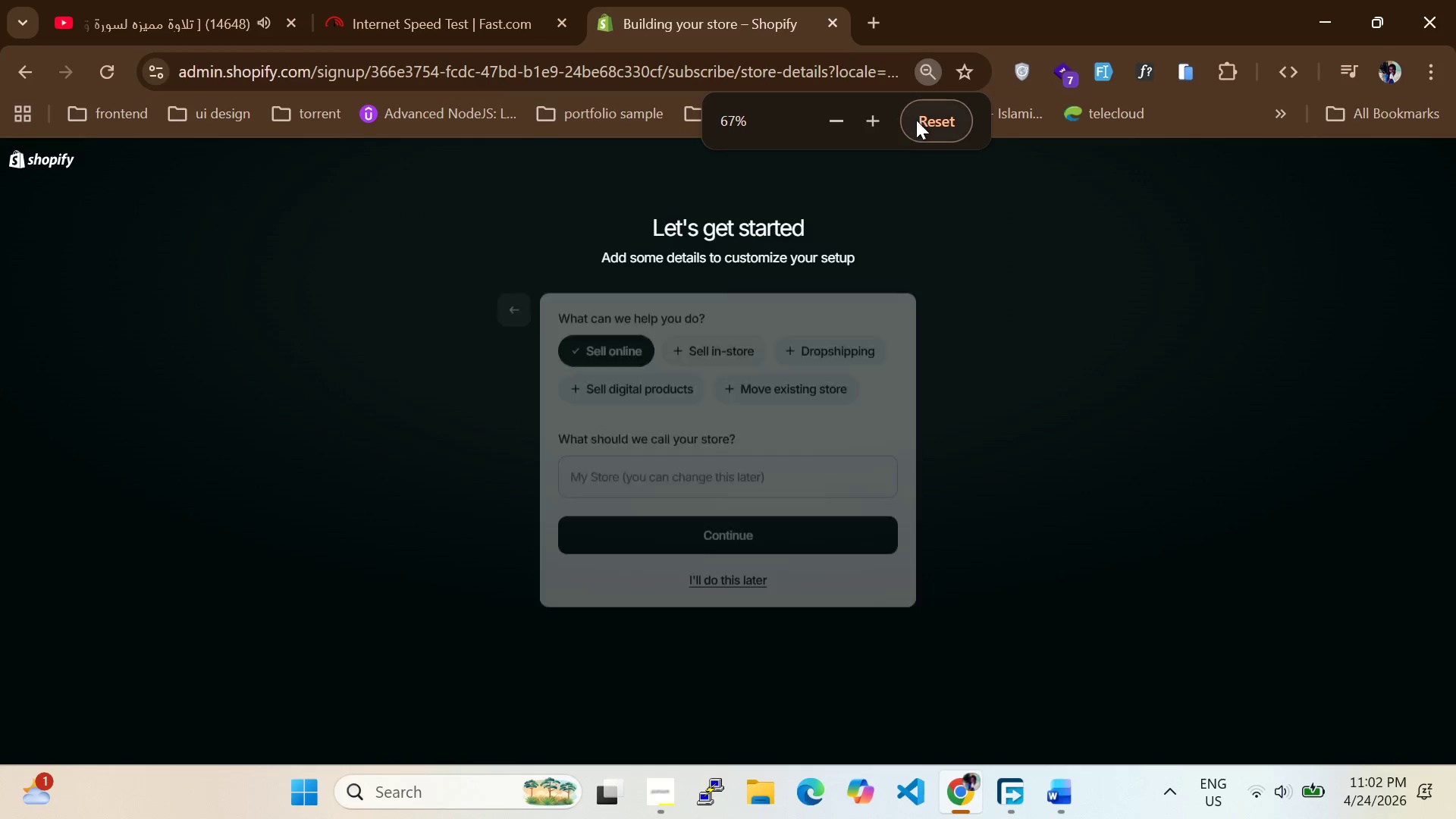 
left_click([924, 119])
 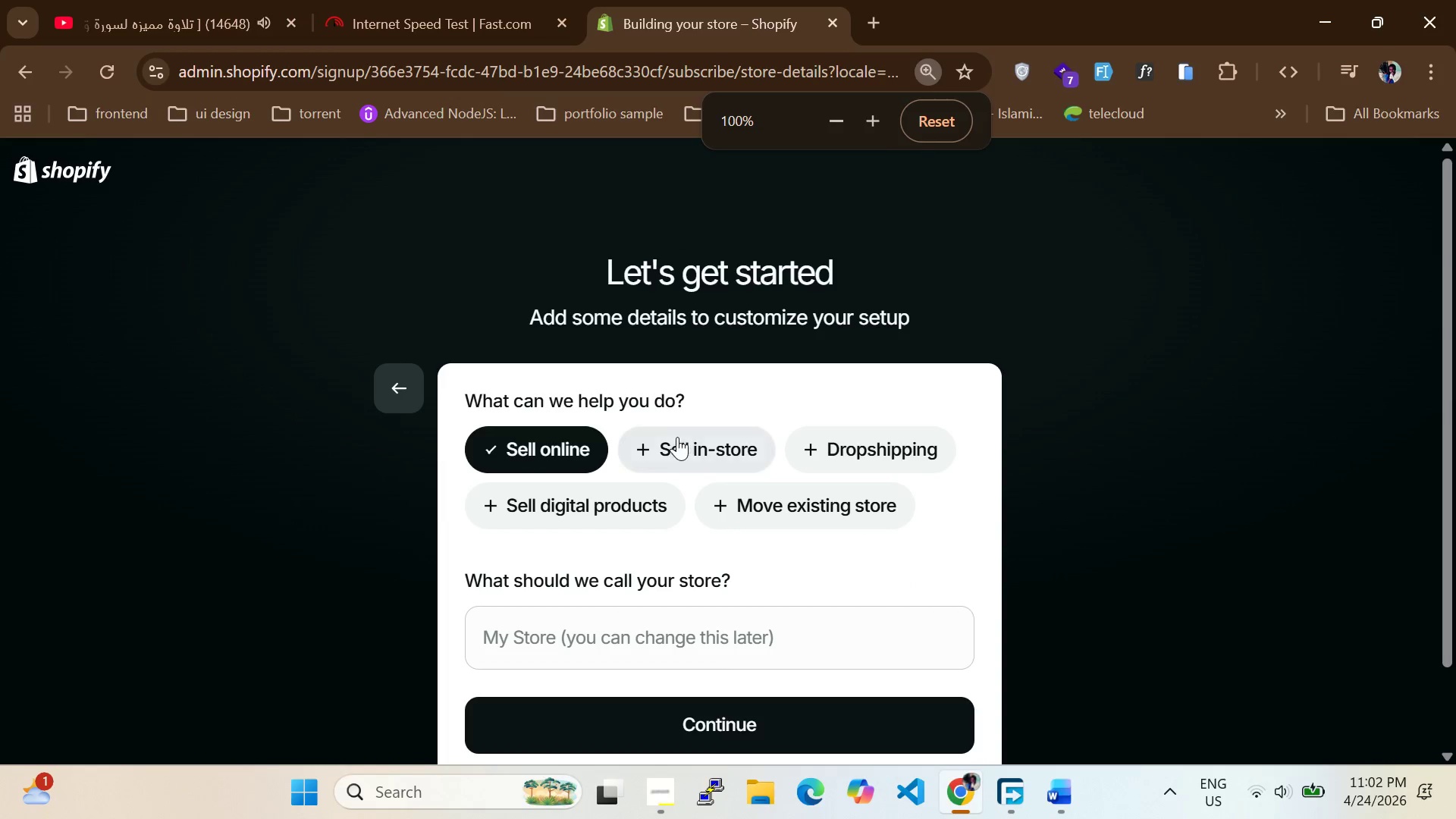 
left_click([674, 439])
 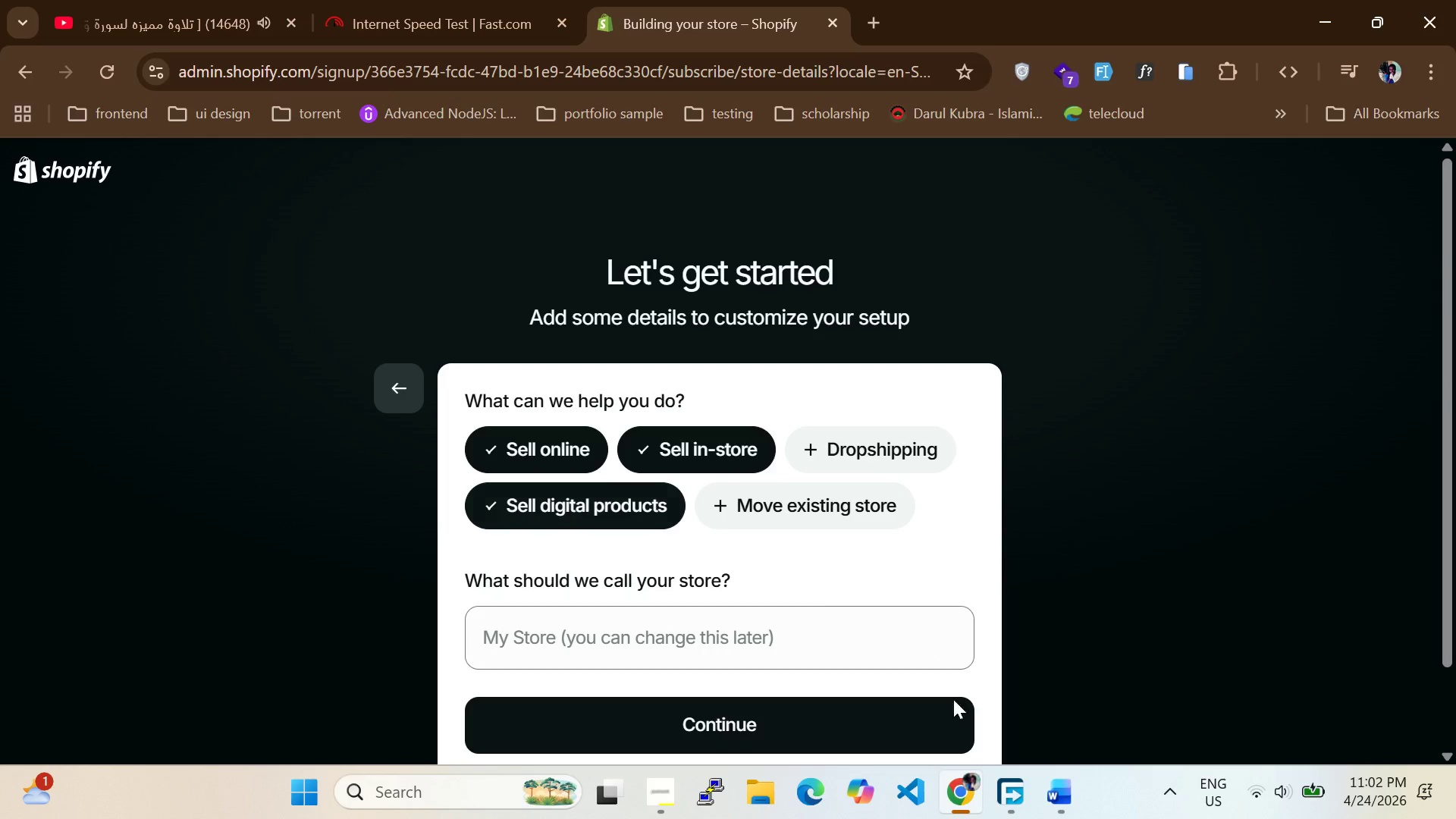 
left_click([1062, 808])
 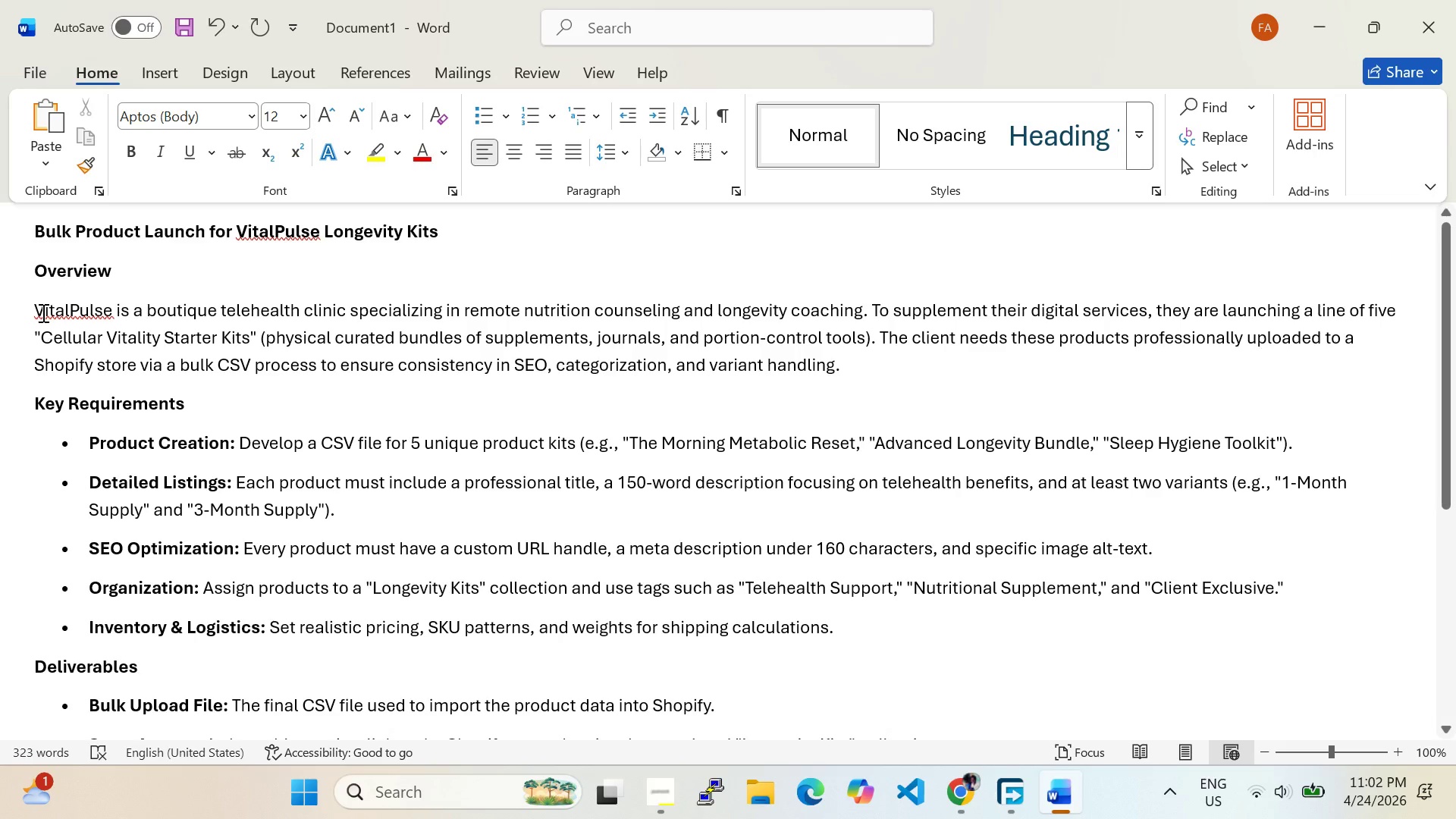 
left_click_drag(start_coordinate=[33, 309], to_coordinate=[115, 311])
 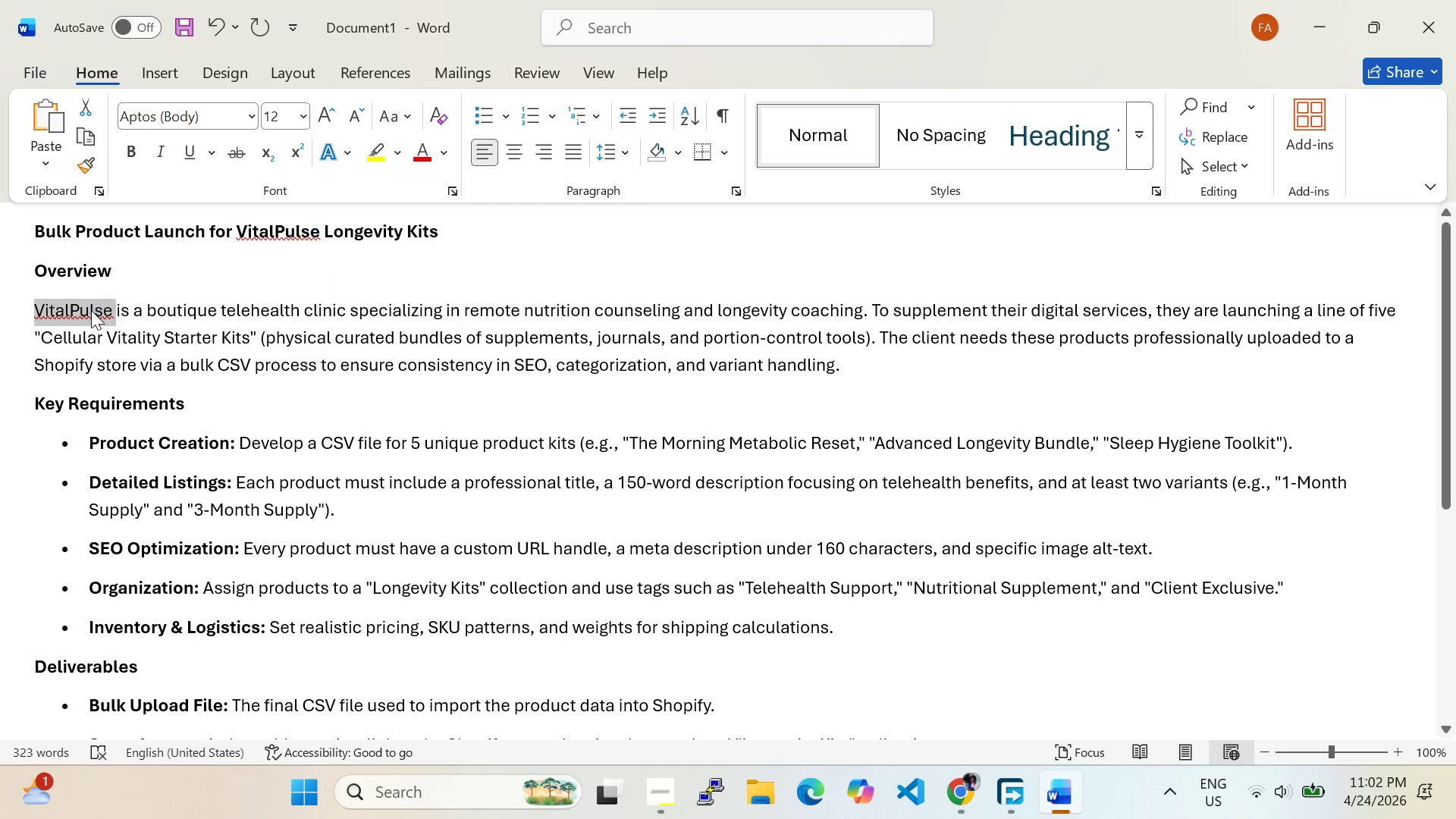 
key(Control+C)
 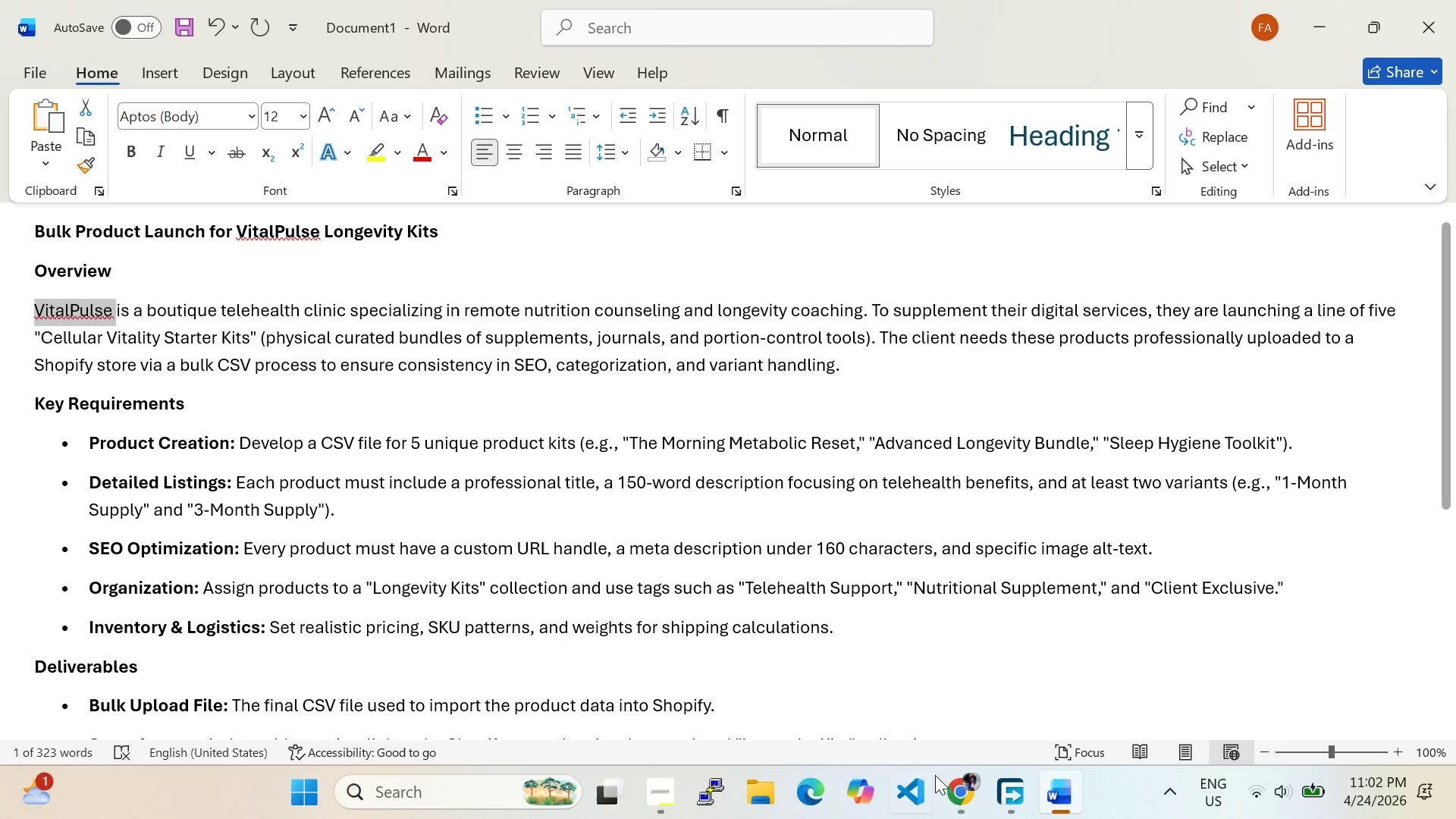 
left_click([958, 800])
 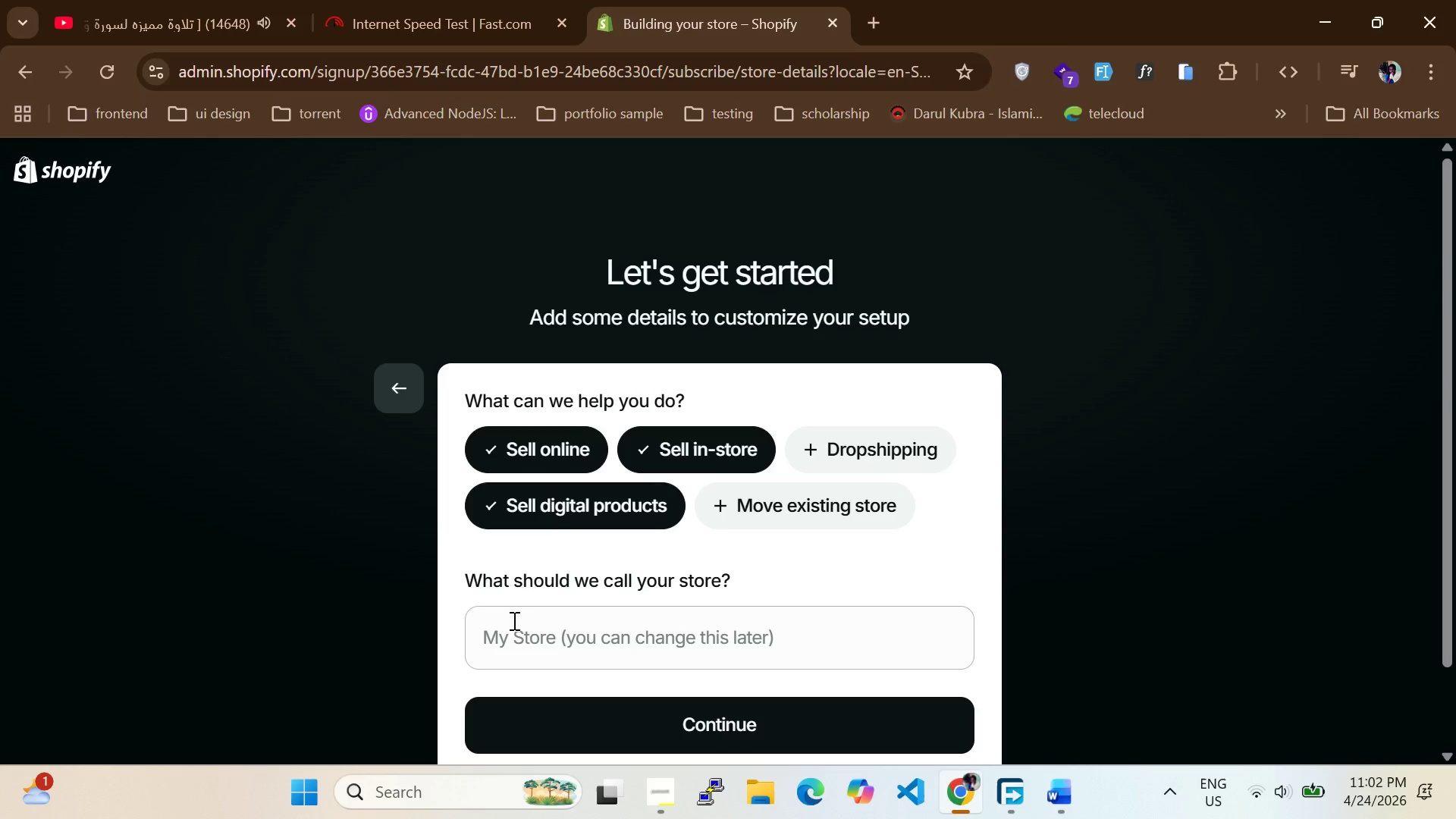 
left_click([523, 638])
 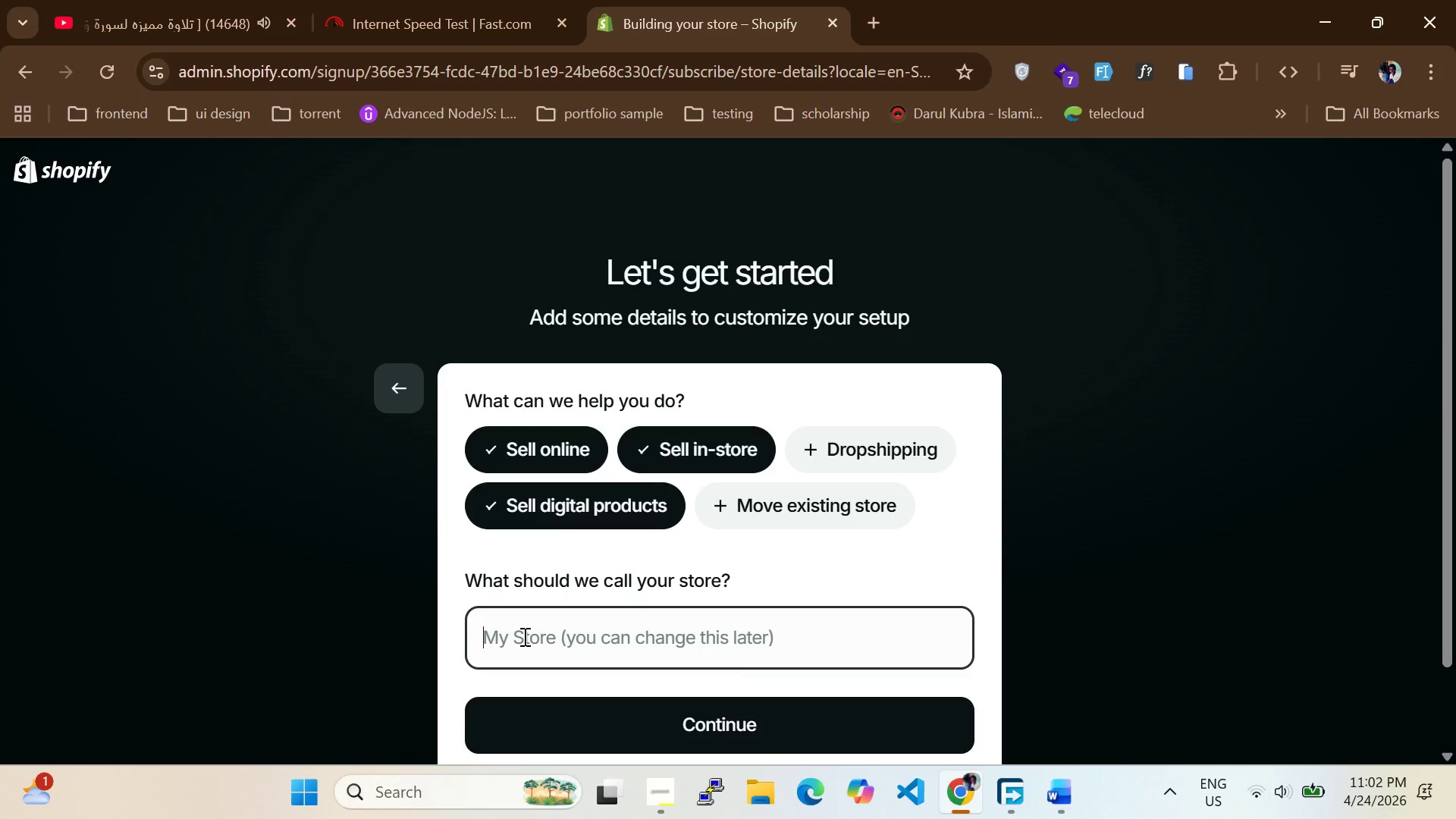 
key(Control+V)
 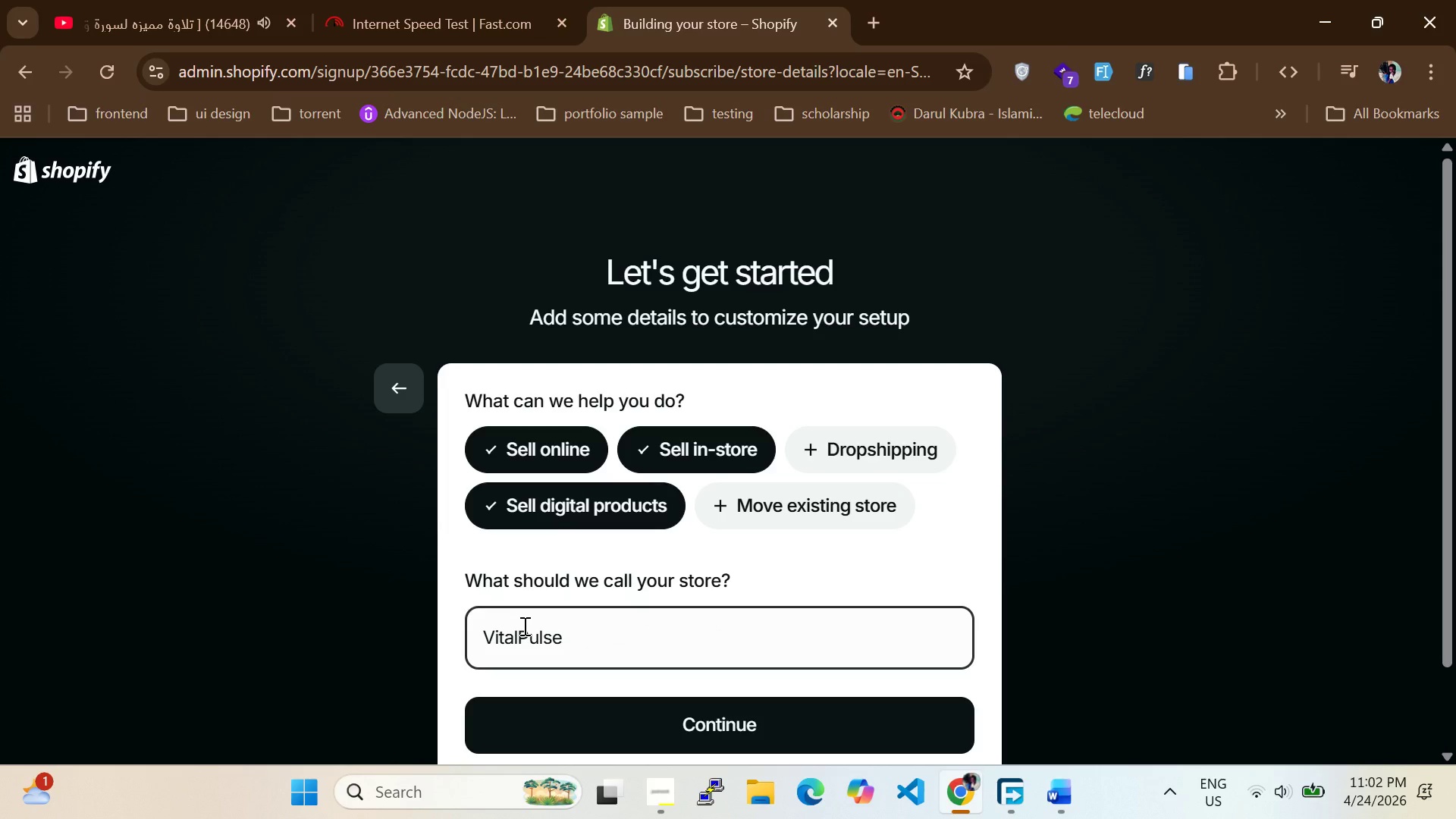 
key(Backspace)
 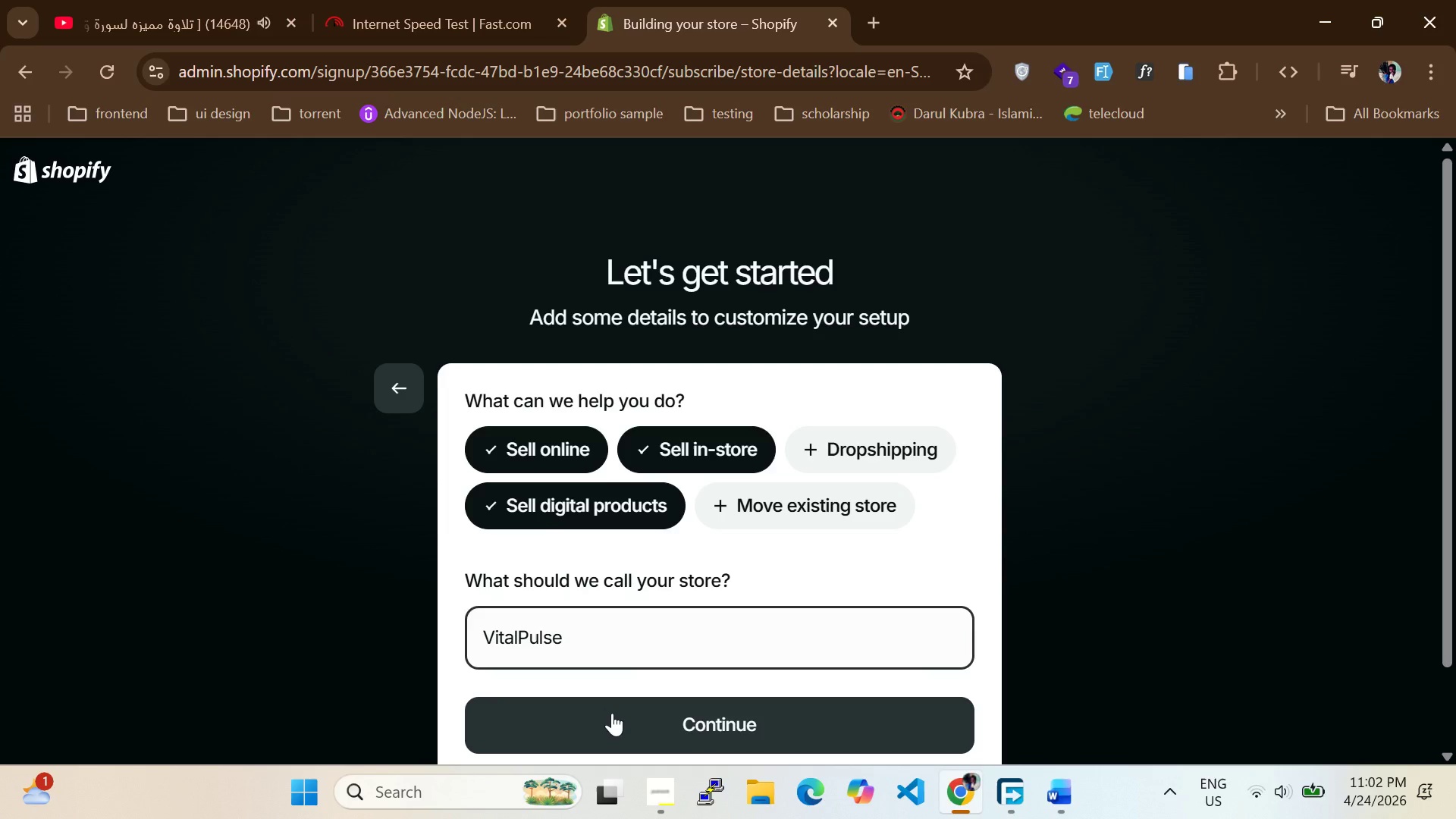 
left_click([616, 720])
 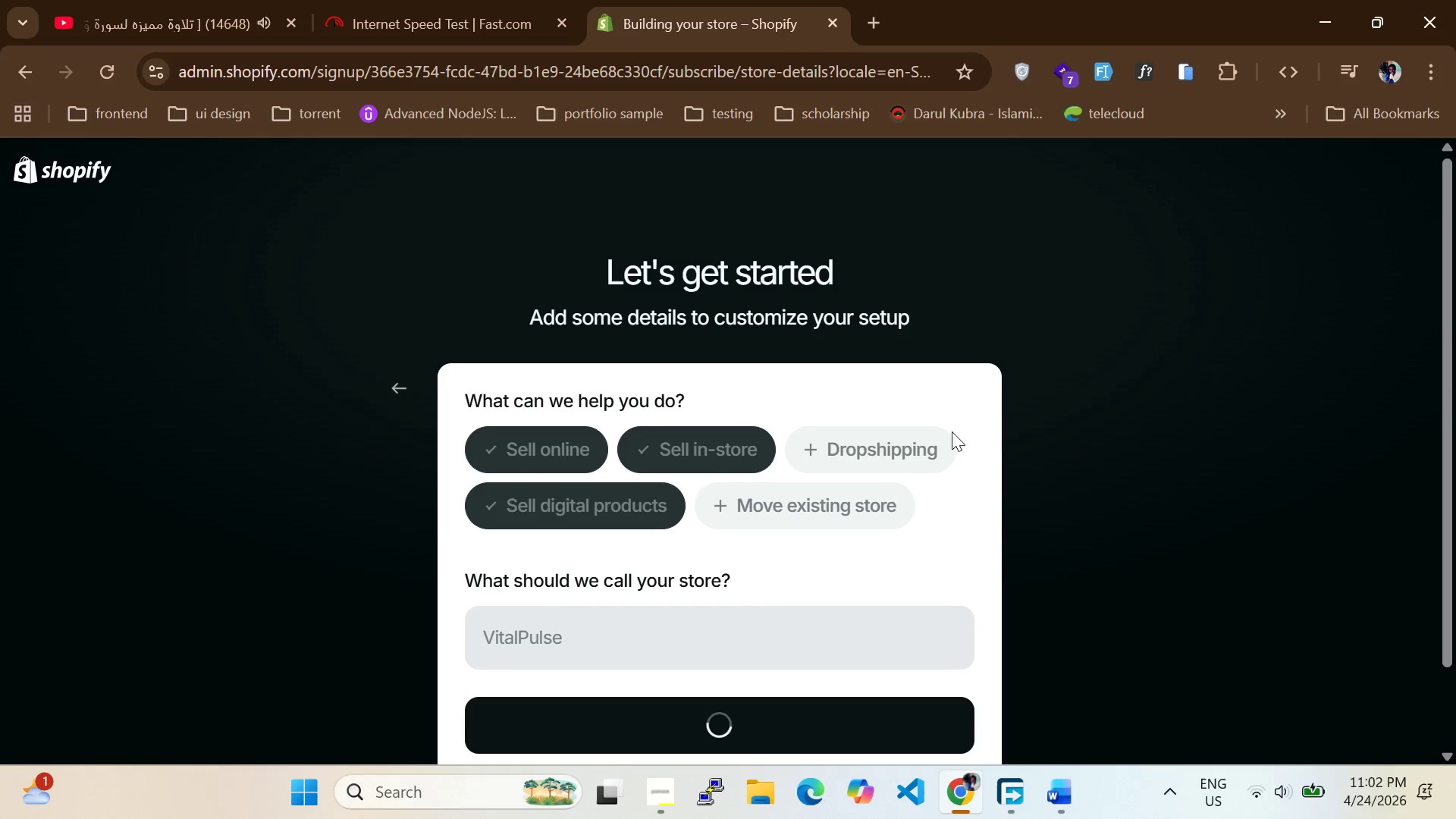 
scroll: coordinate [949, 449], scroll_direction: down, amount: 1.0
 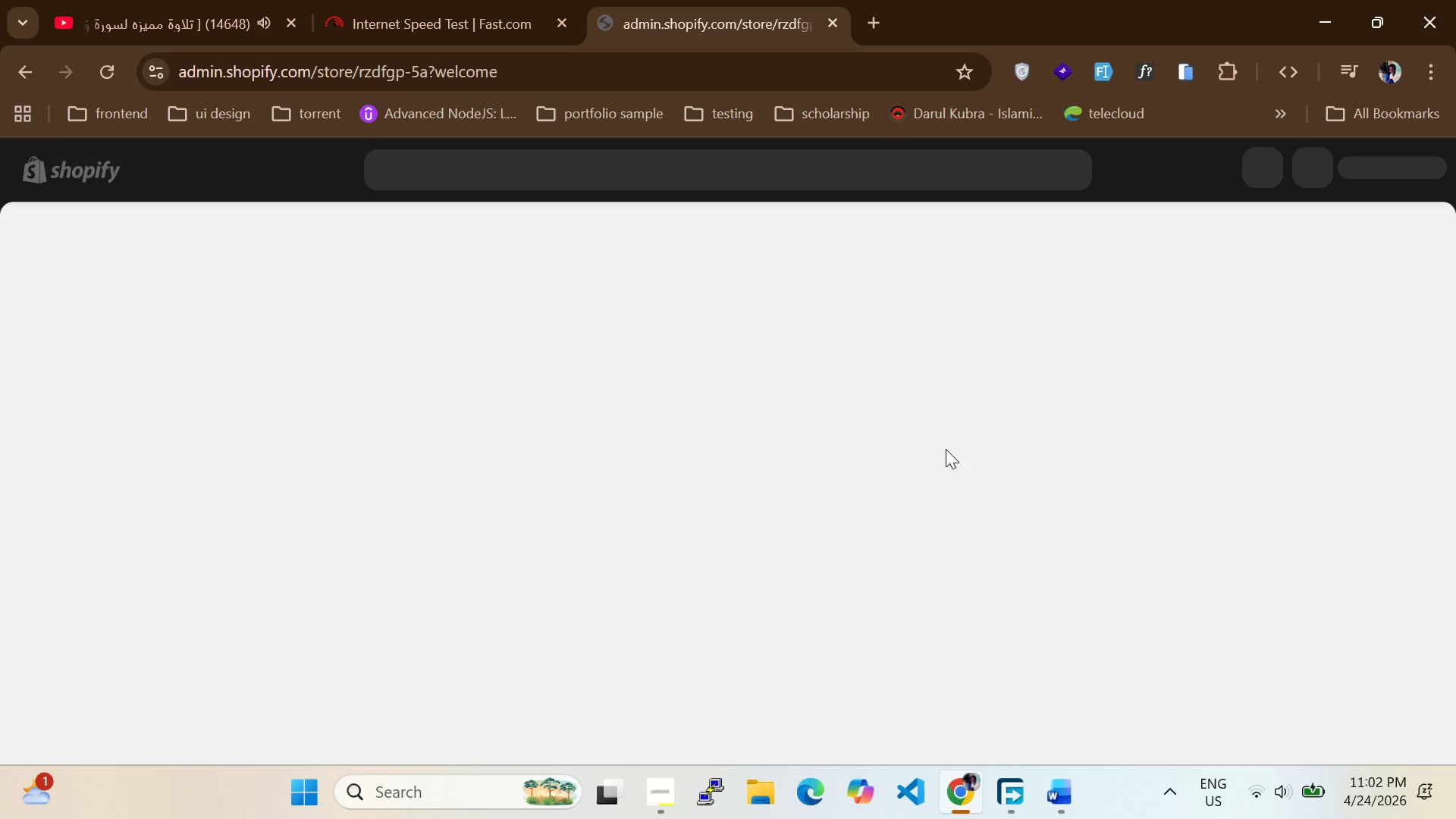 
wait(16.5)
 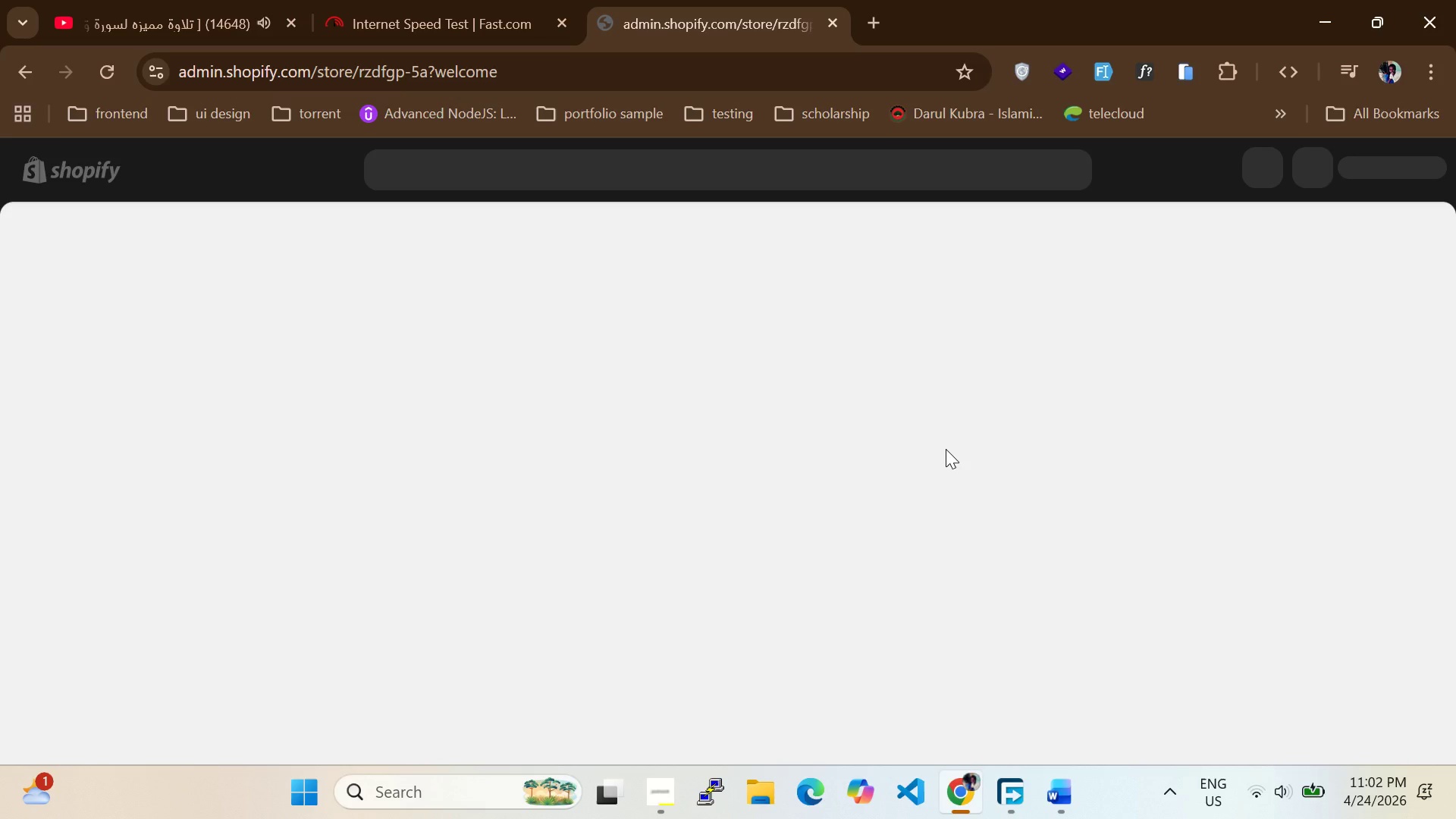 
mouse_move([884, 557])
 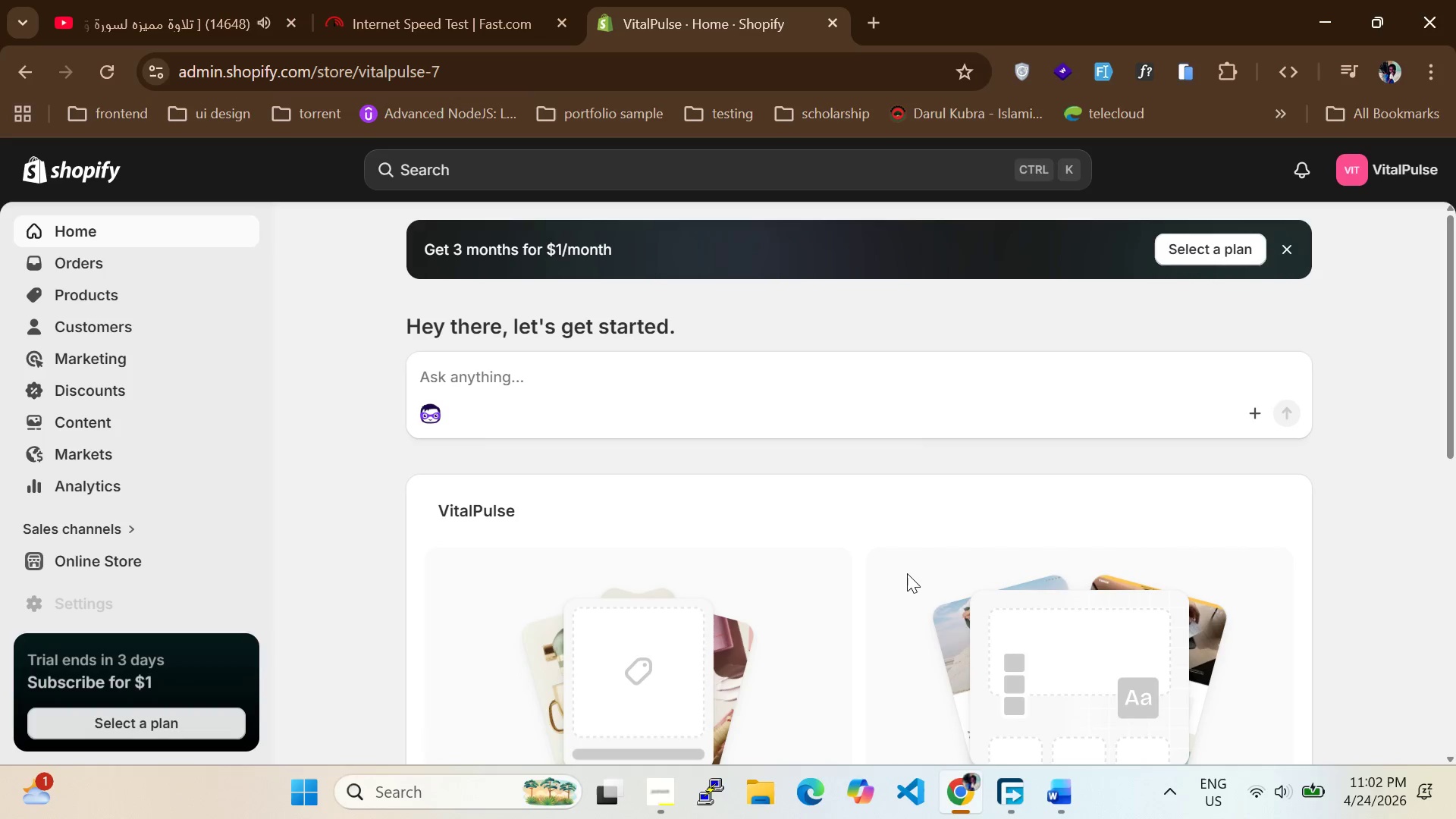 
scroll: coordinate [639, 573], scroll_direction: down, amount: 4.0
 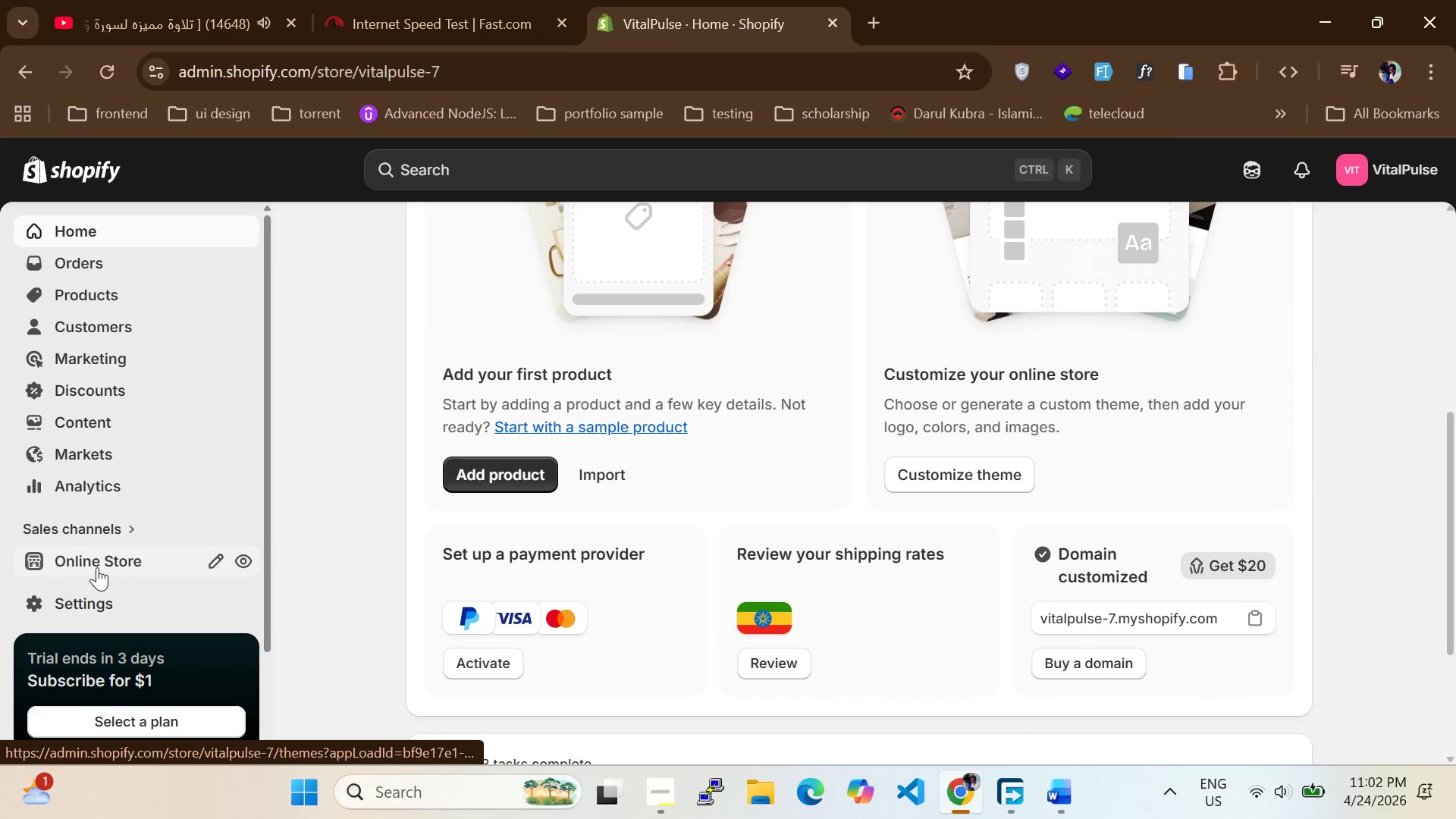 
left_click([97, 551])
 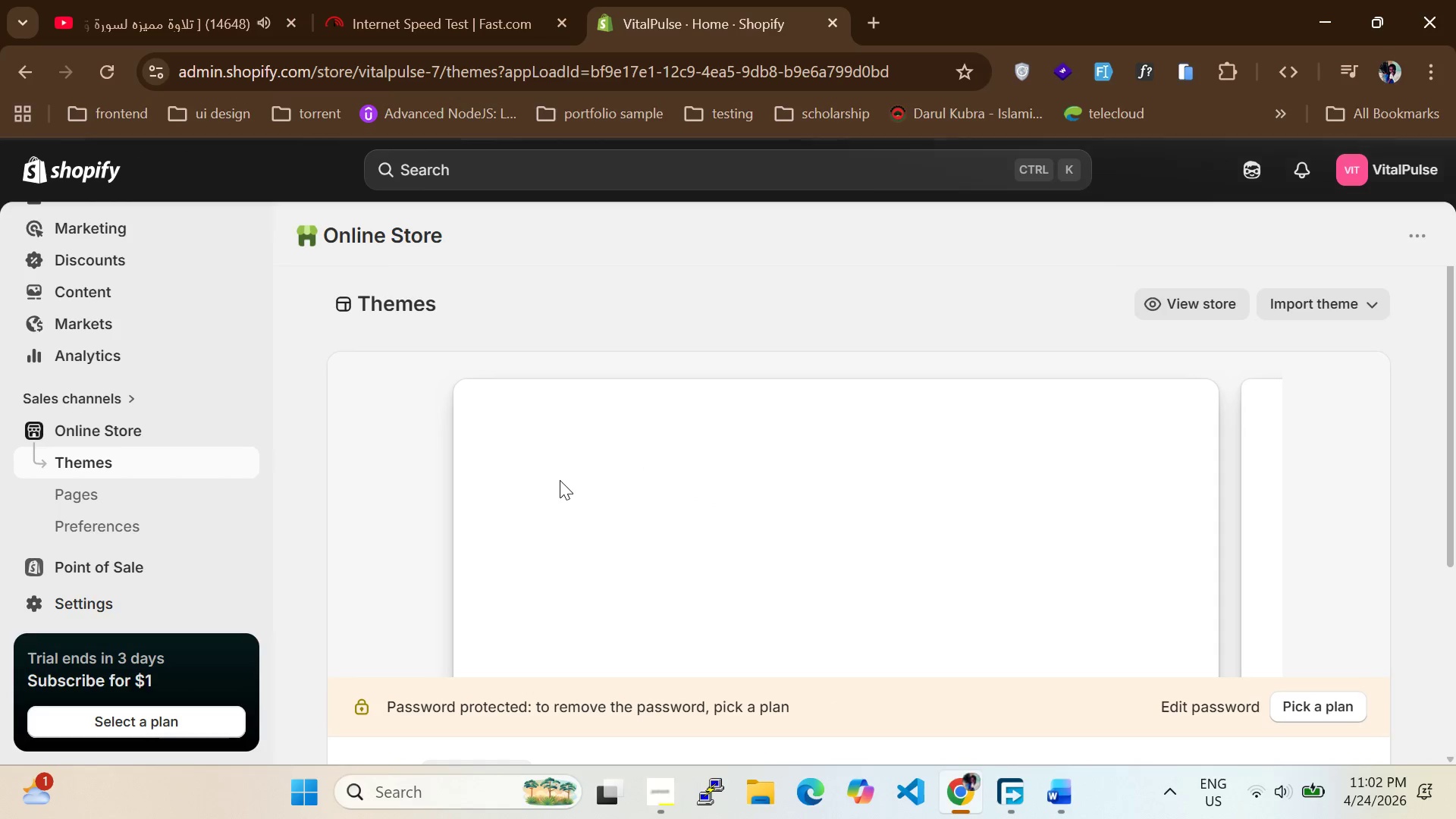 
wait(16.53)
 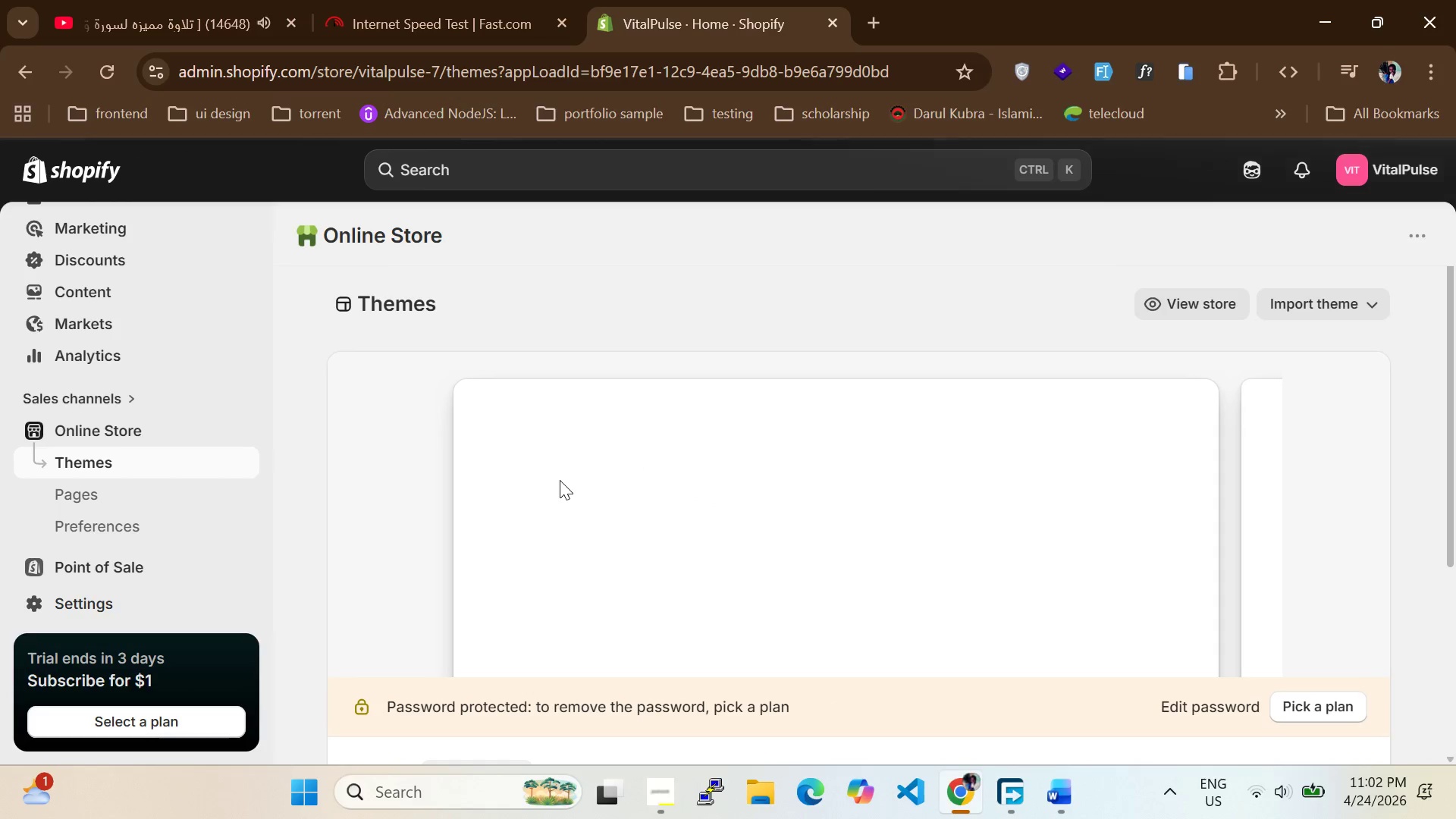 
scroll: coordinate [757, 364], scroll_direction: down, amount: 9.0
 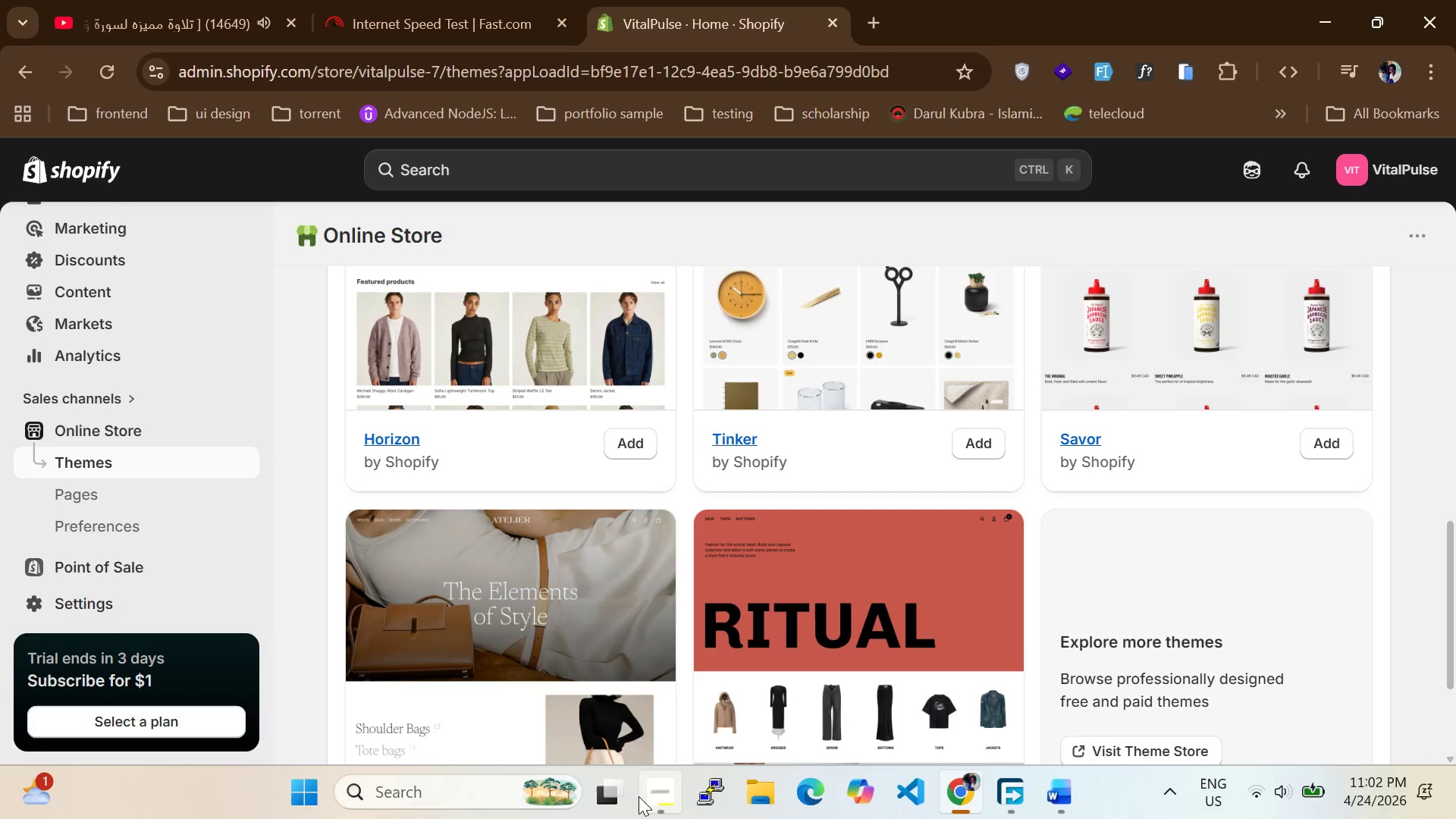 
left_click([671, 796])